 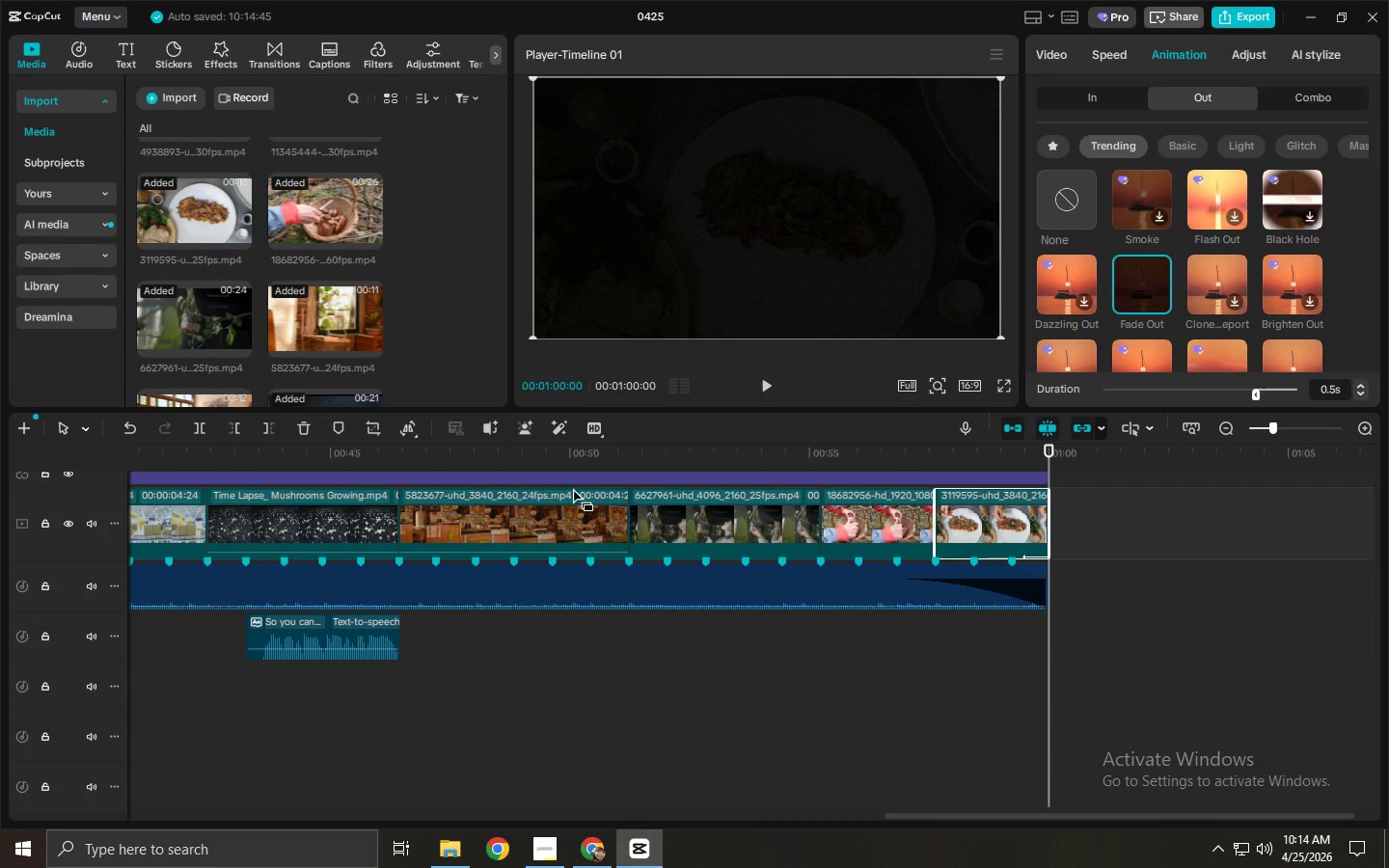 
key(Alt+Tab)
 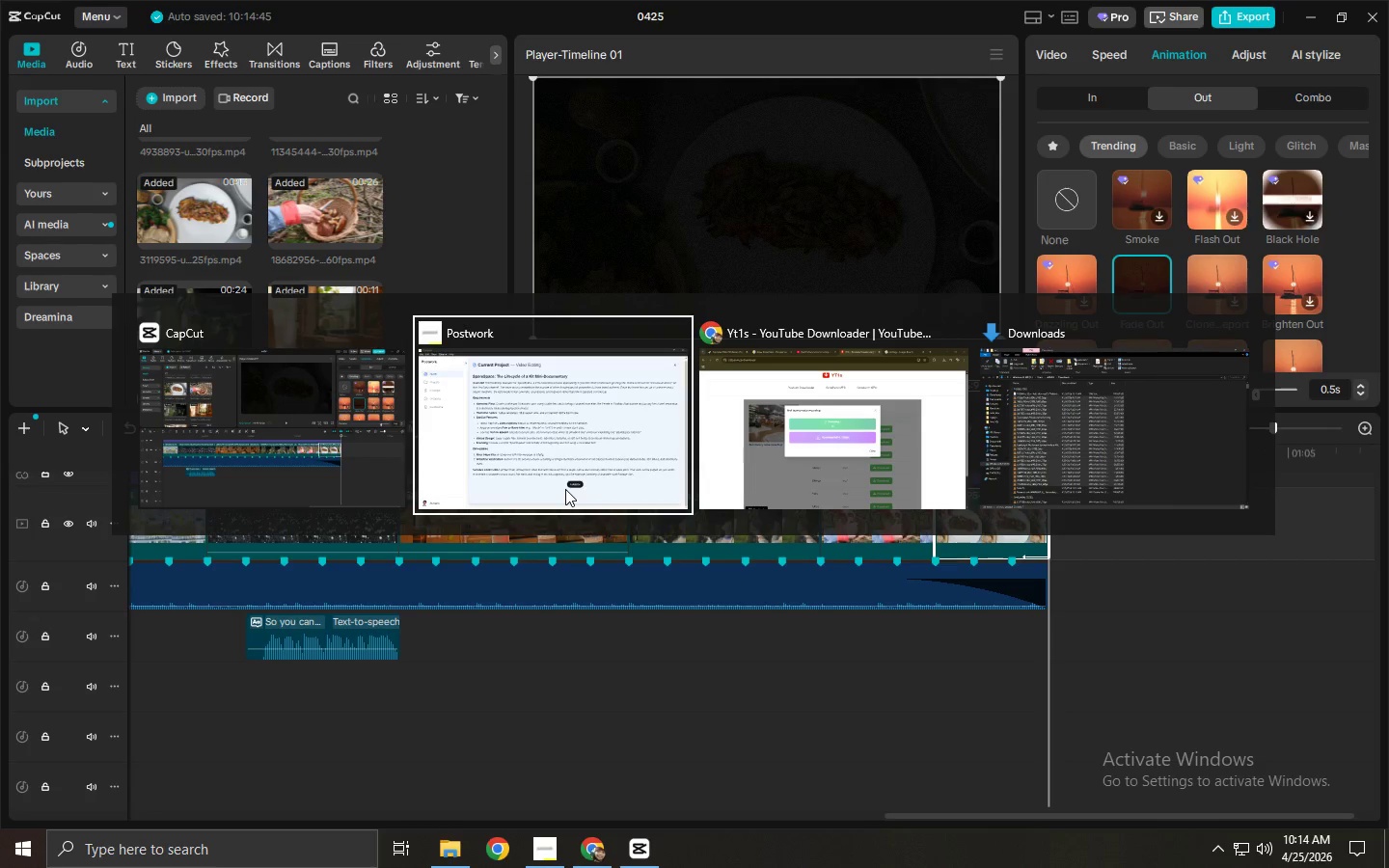 
key(Alt+Tab)
 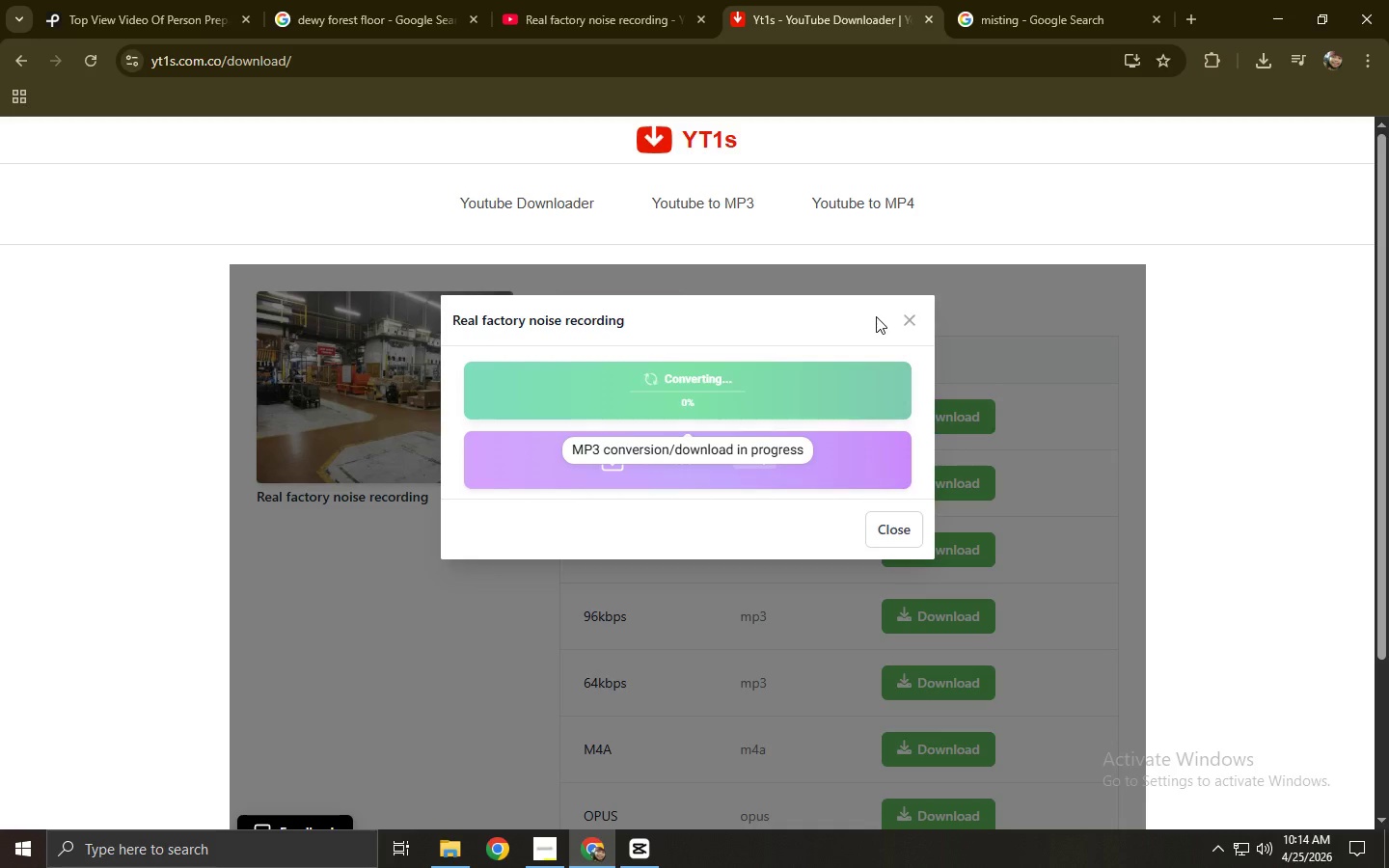 
left_click([905, 316])
 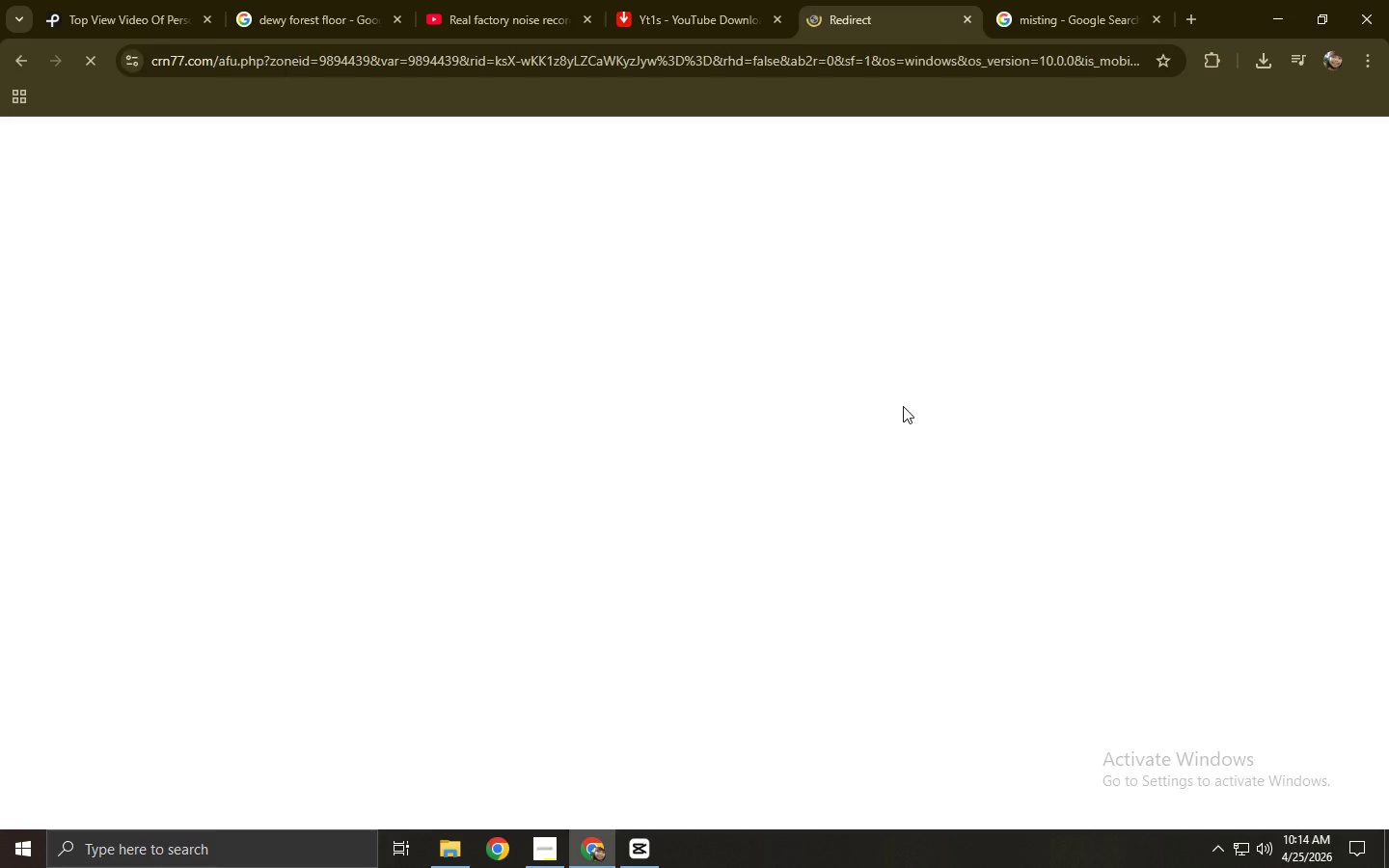 
key(Control+ControlLeft)
 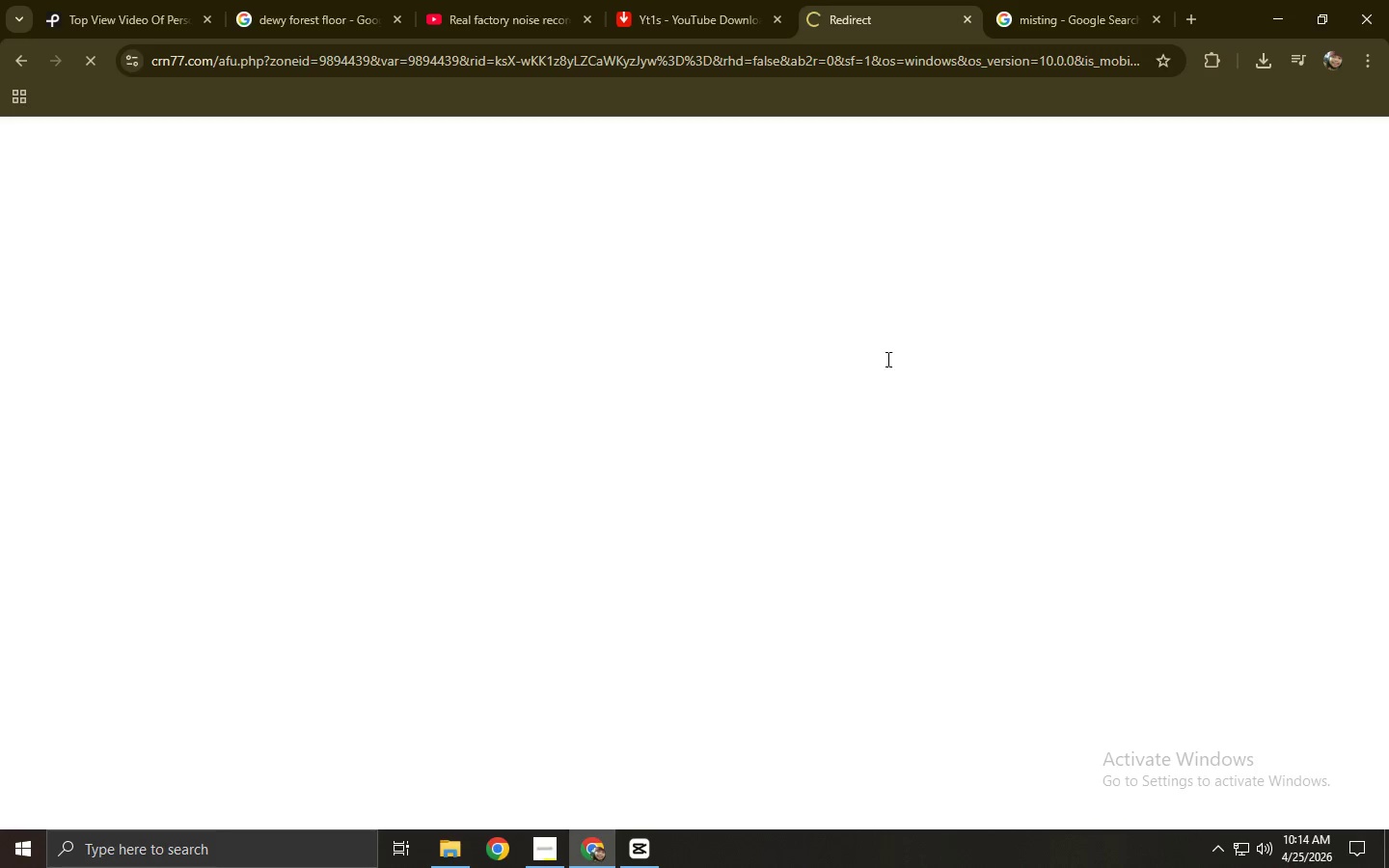 
key(Control+W)
 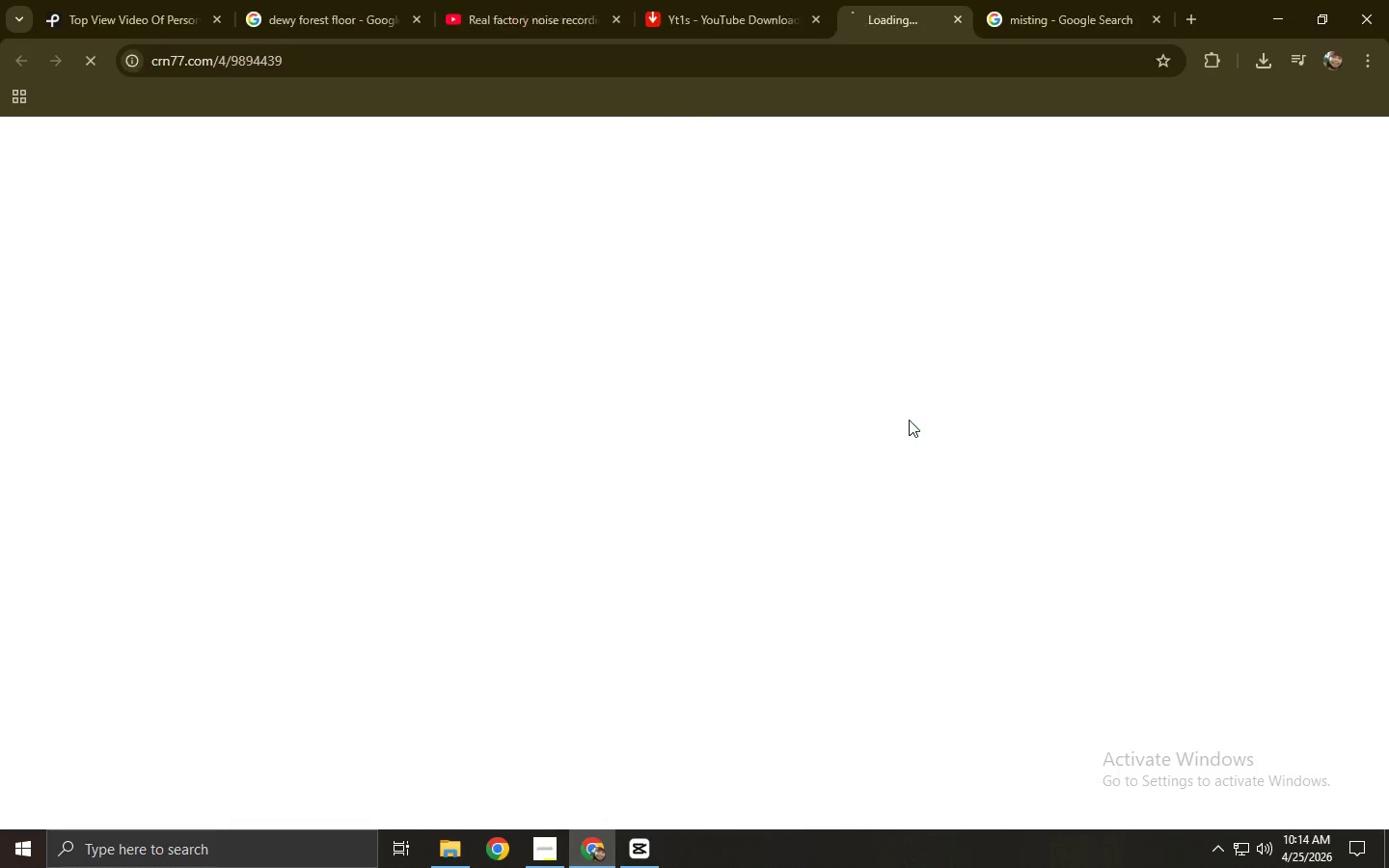 
key(Control+ControlLeft)
 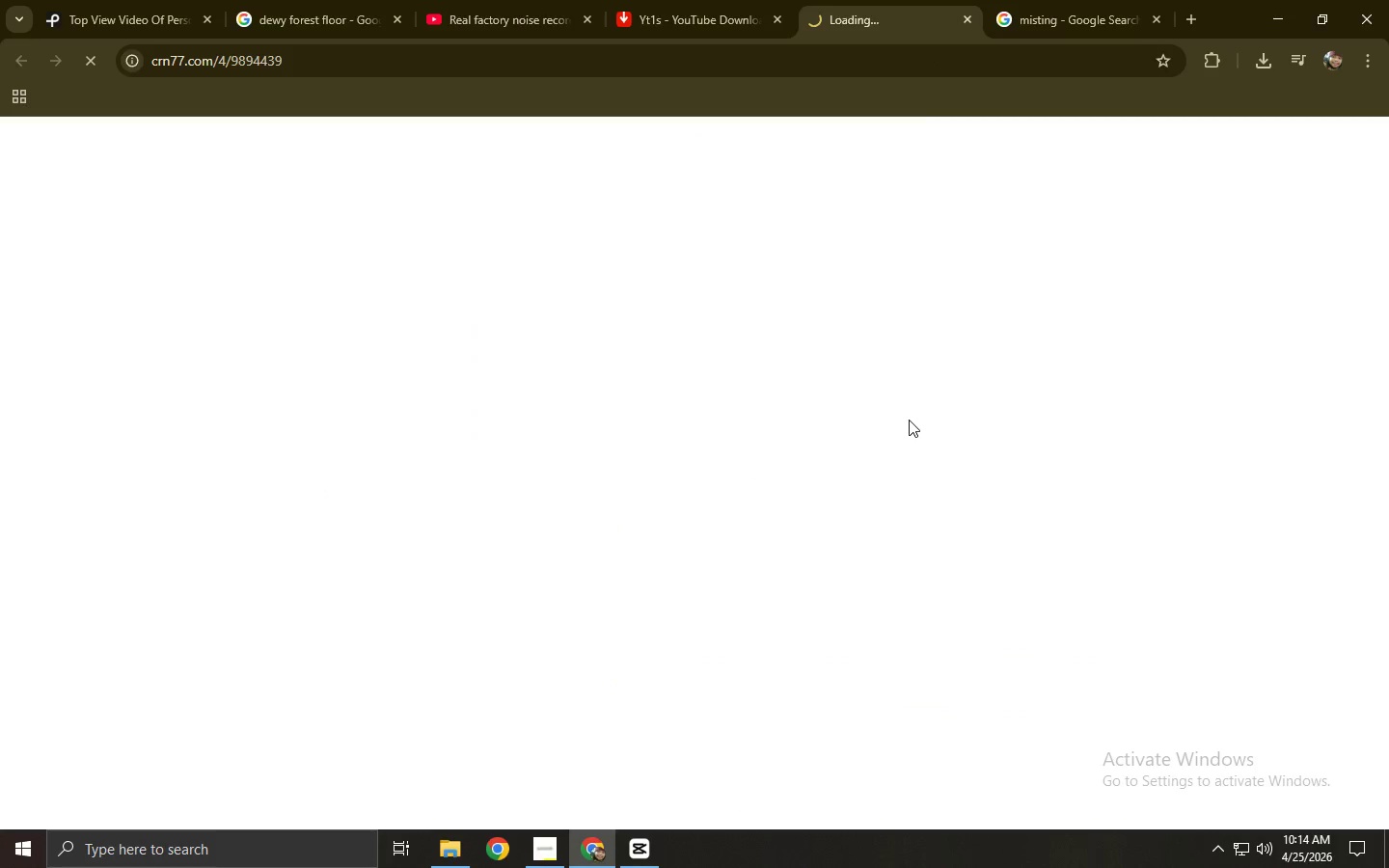 
key(Control+W)
 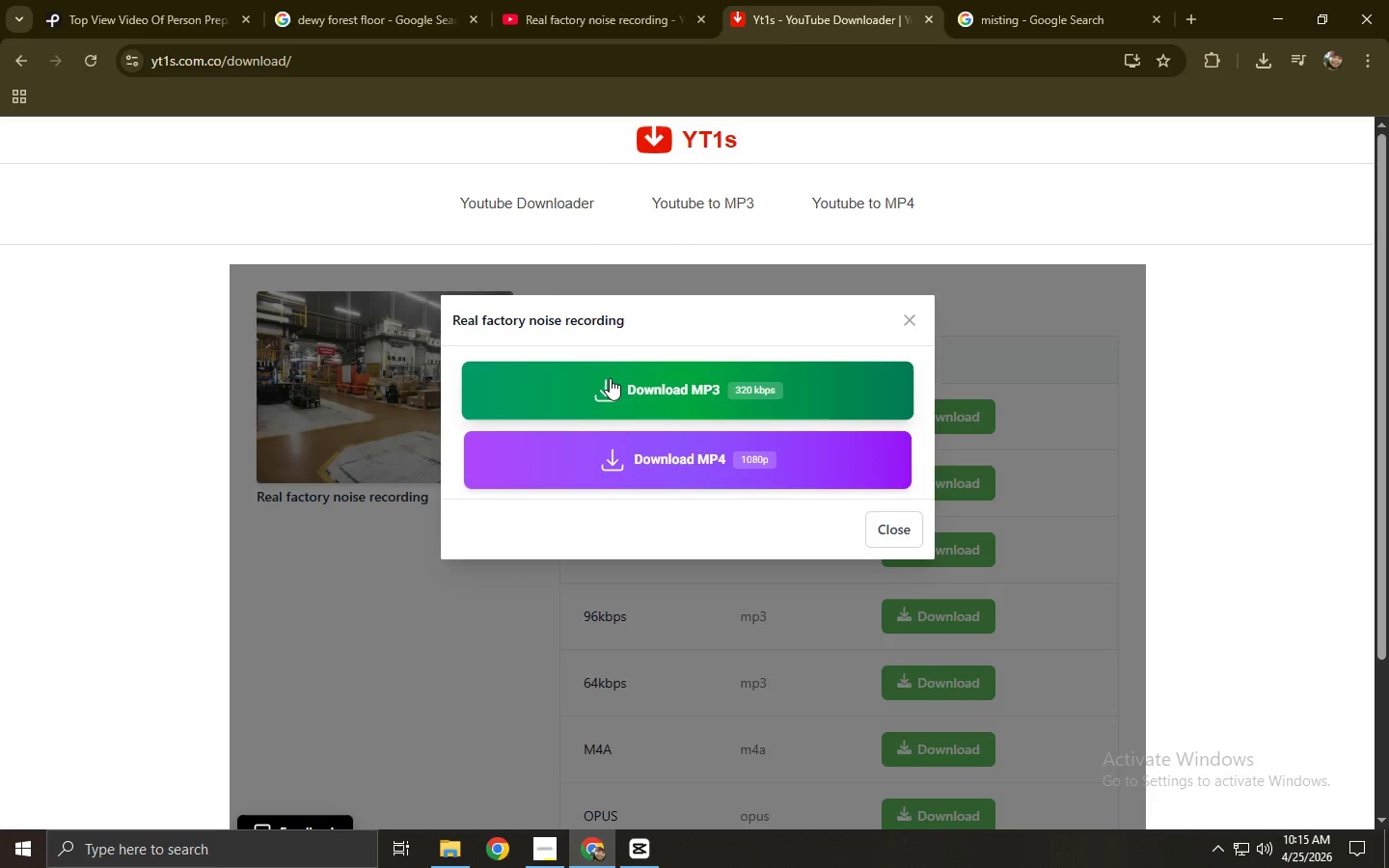 
key(Control+ControlLeft)
 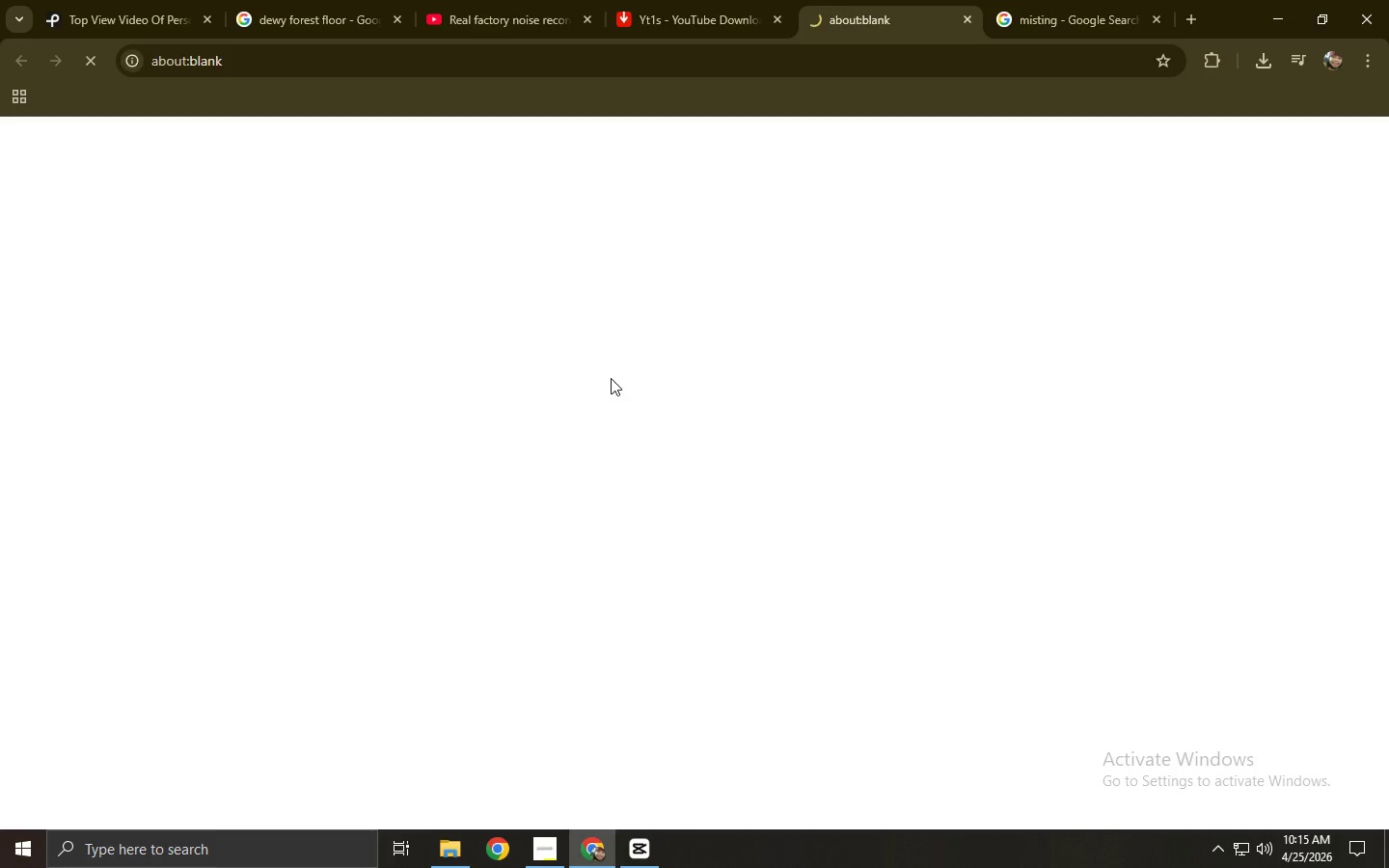 
key(Control+W)
 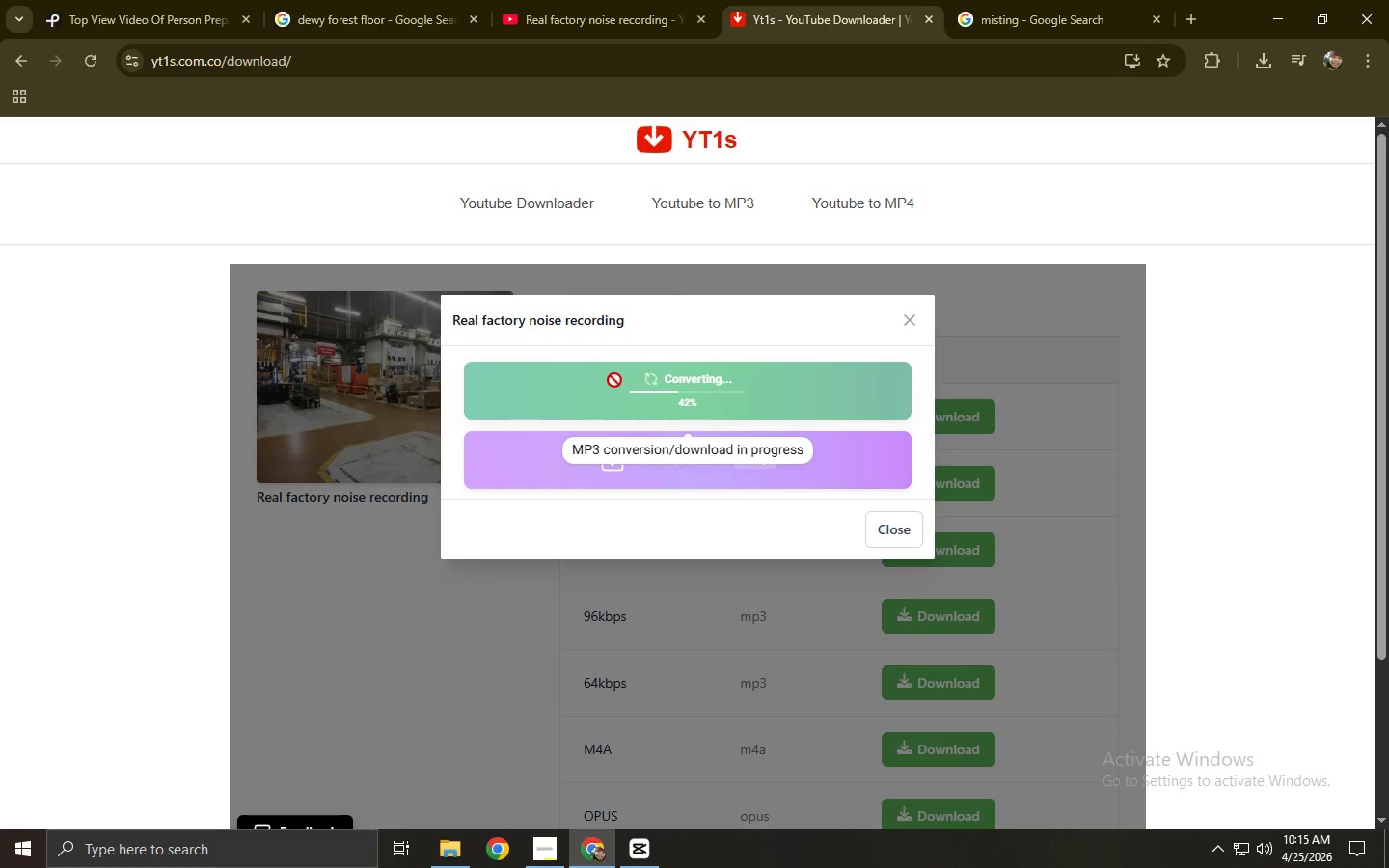 
double_click([207, 0])
 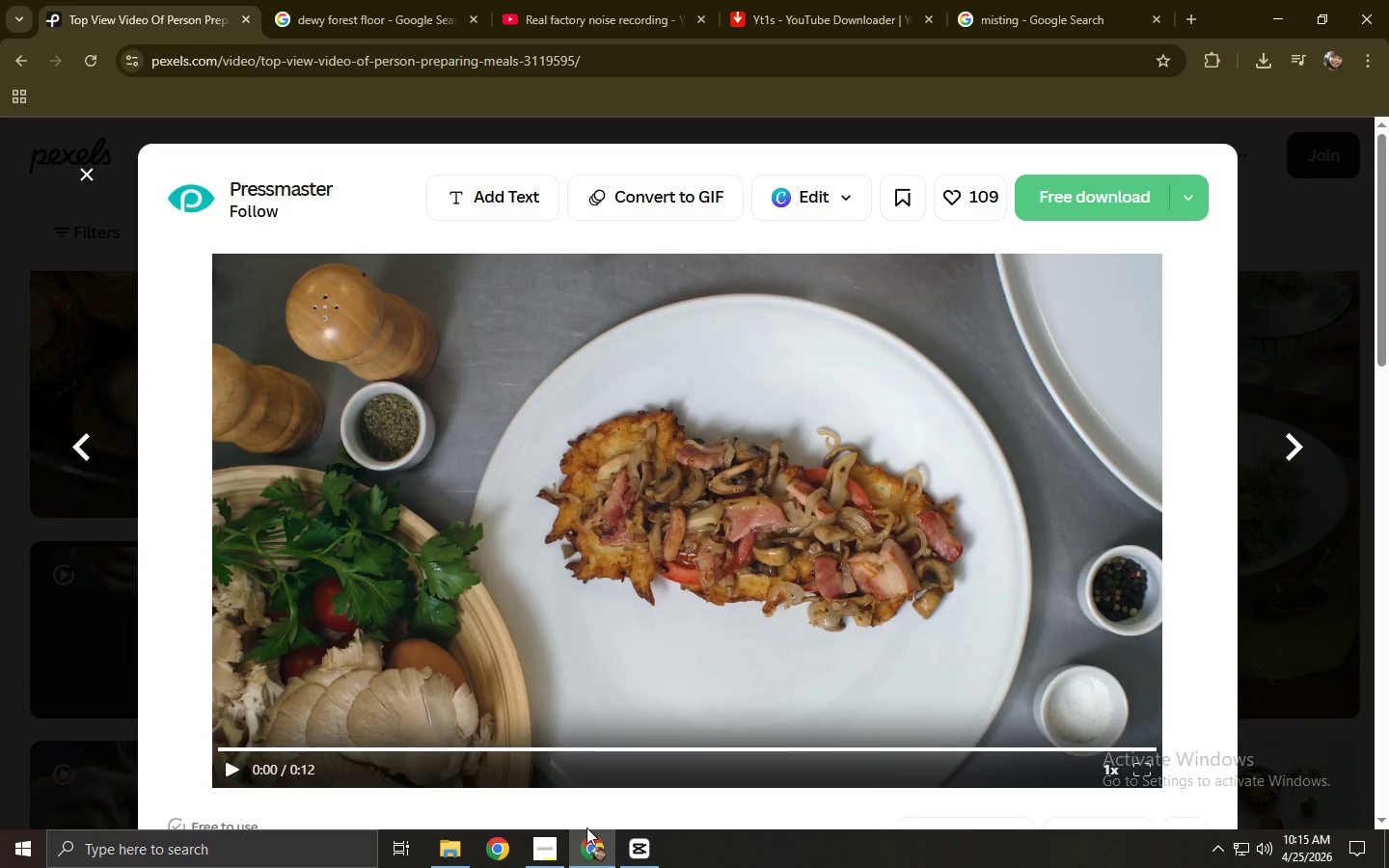 
left_click([541, 843])